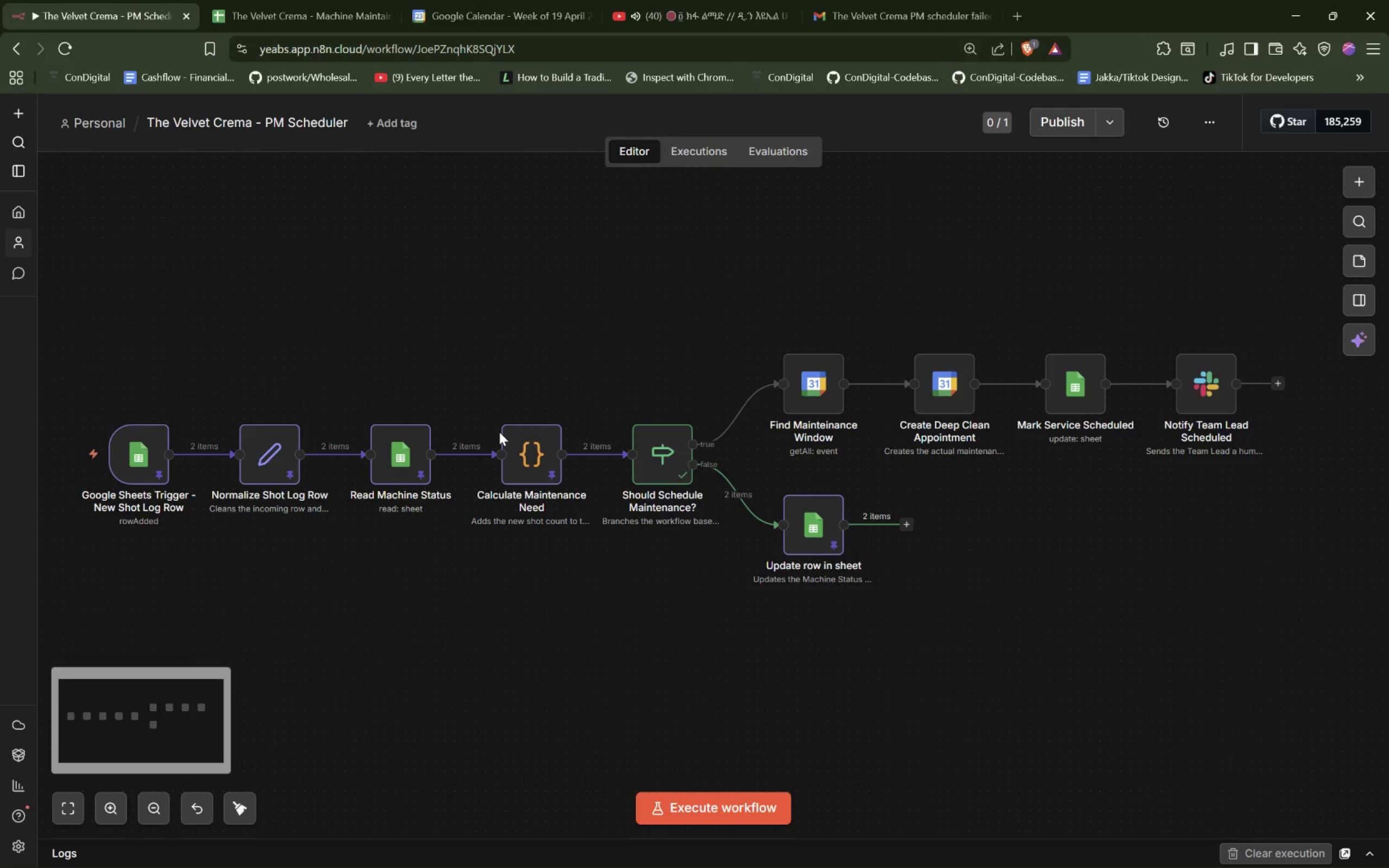 
hold_key(key=ControlLeft, duration=0.53)
hold_key(key=ShiftLeft, duration=1.17)
scroll: coordinate [499, 432], scroll_direction: down, amount: 6.0
 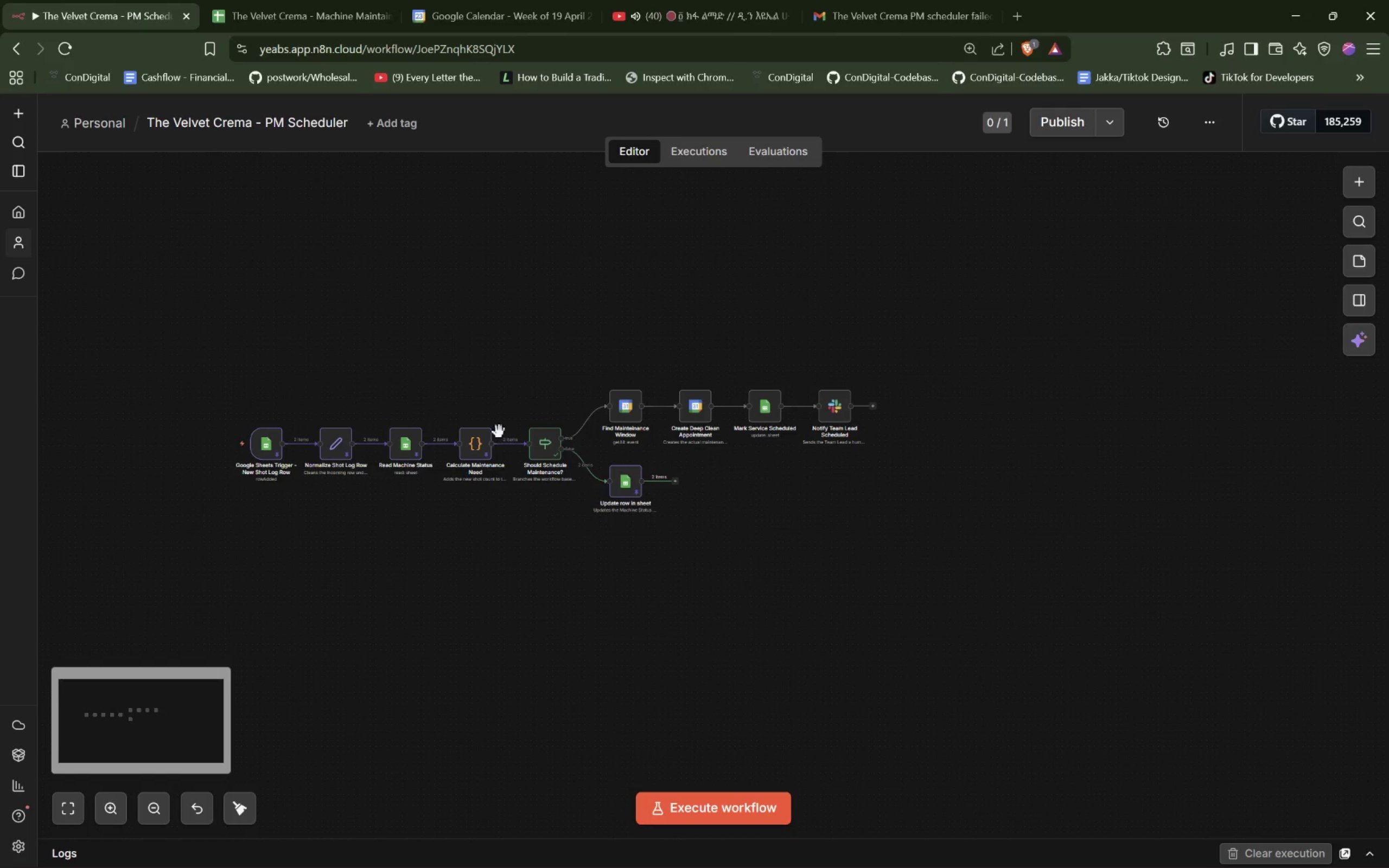 
hold_key(key=ControlLeft, duration=1.42)
scroll: coordinate [499, 432], scroll_direction: up, amount: 4.0
 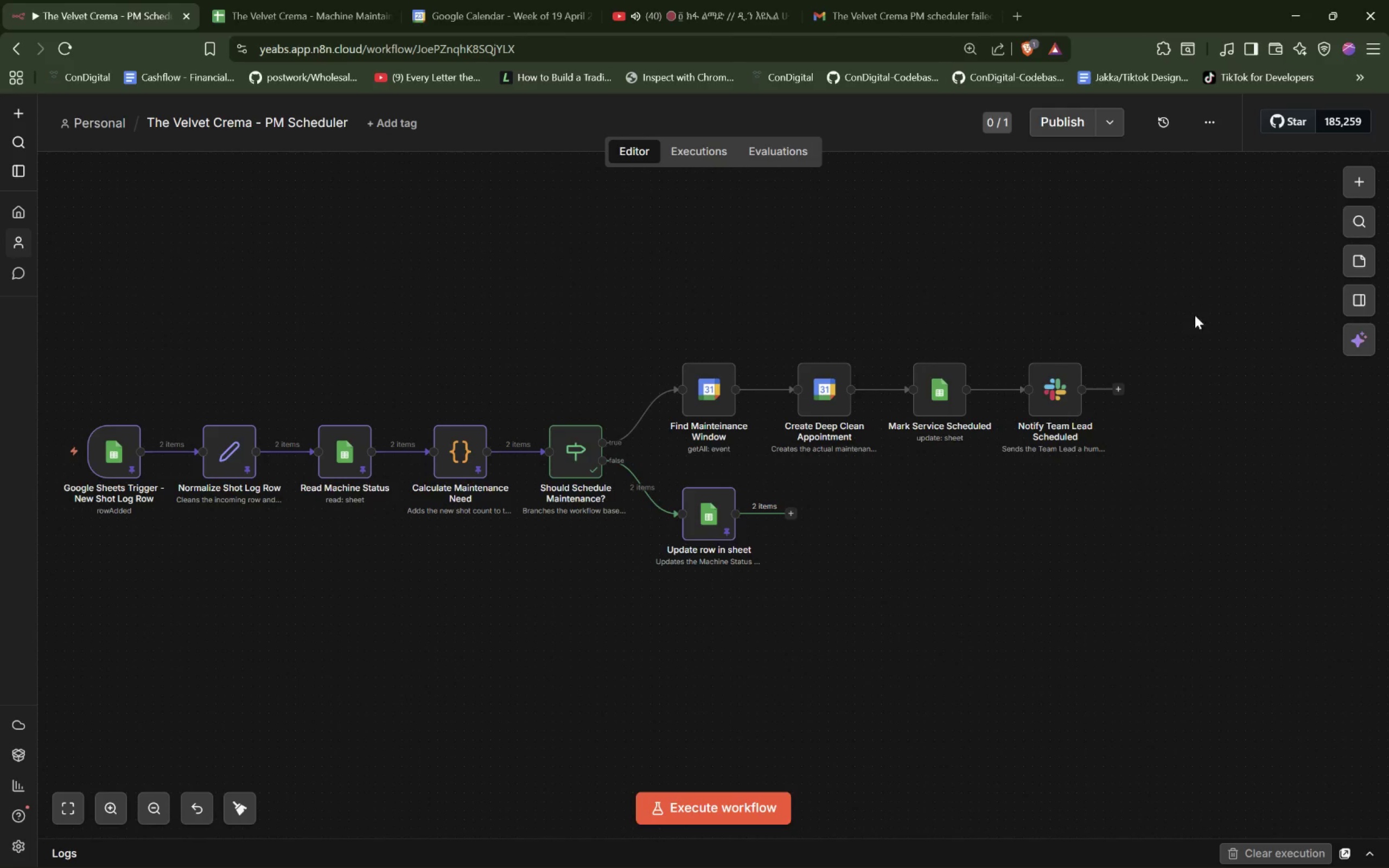 
mouse_move([818, 397])
 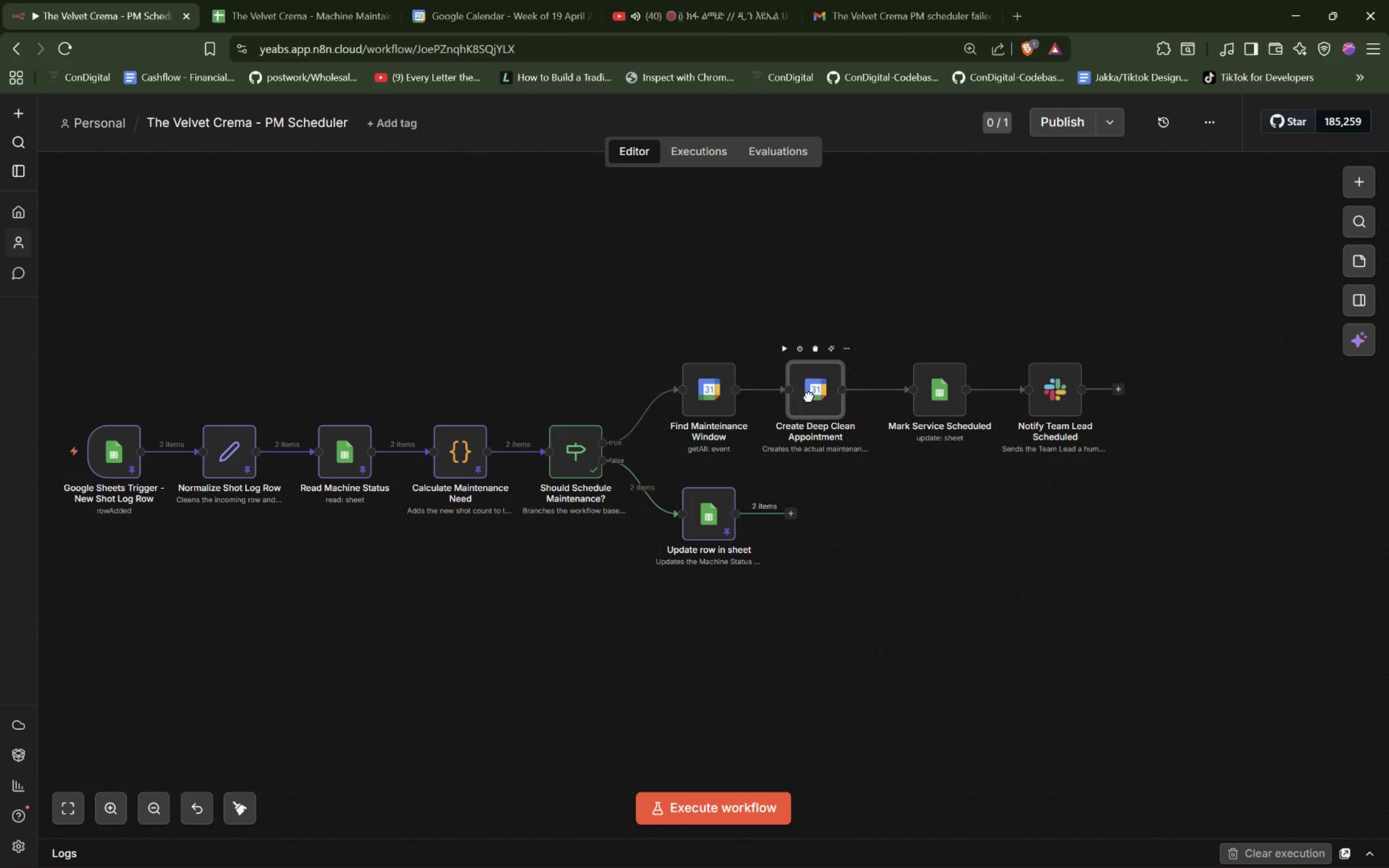 
wait(7.71)
 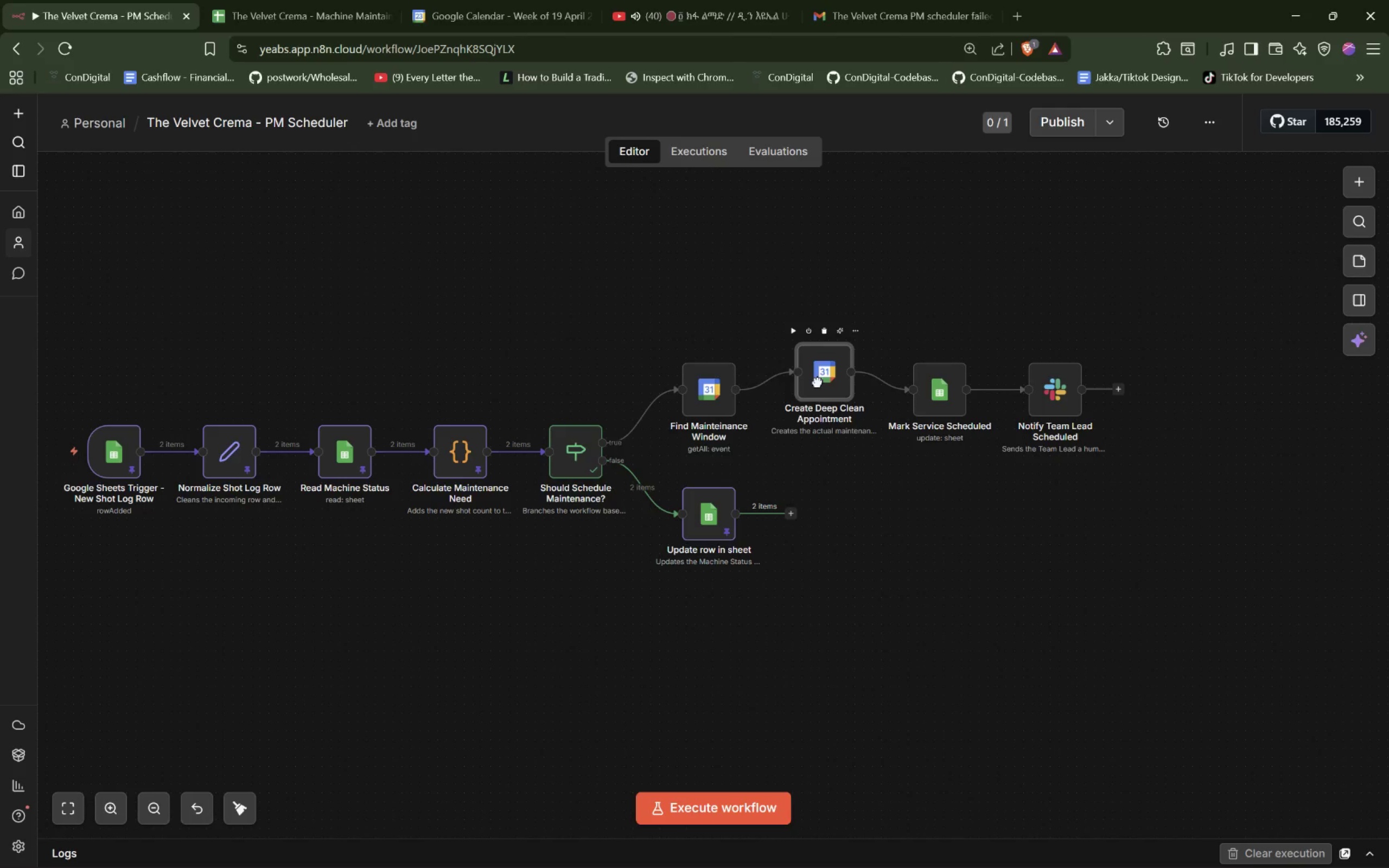 
left_click([933, 531])
 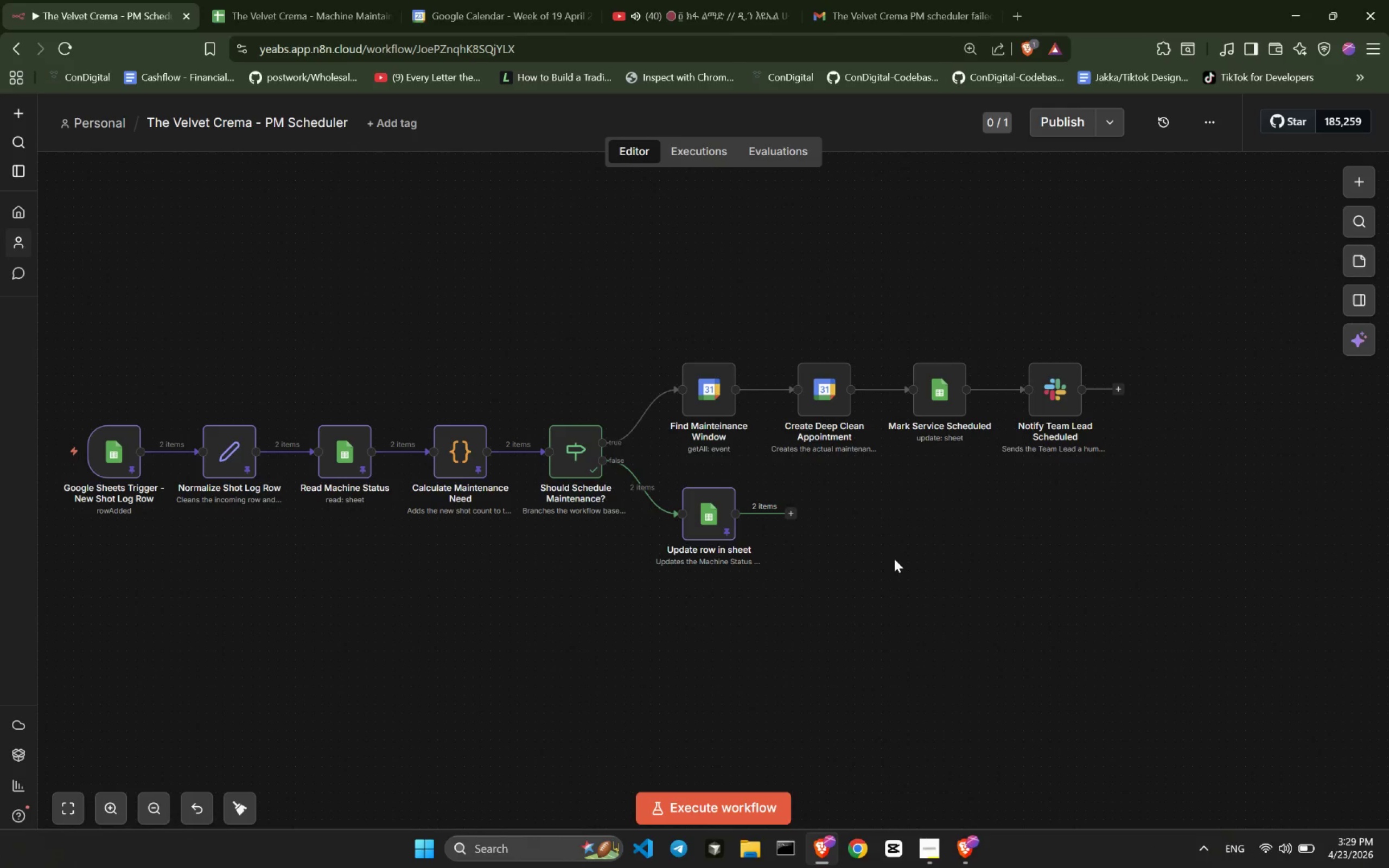 
wait(6.94)
 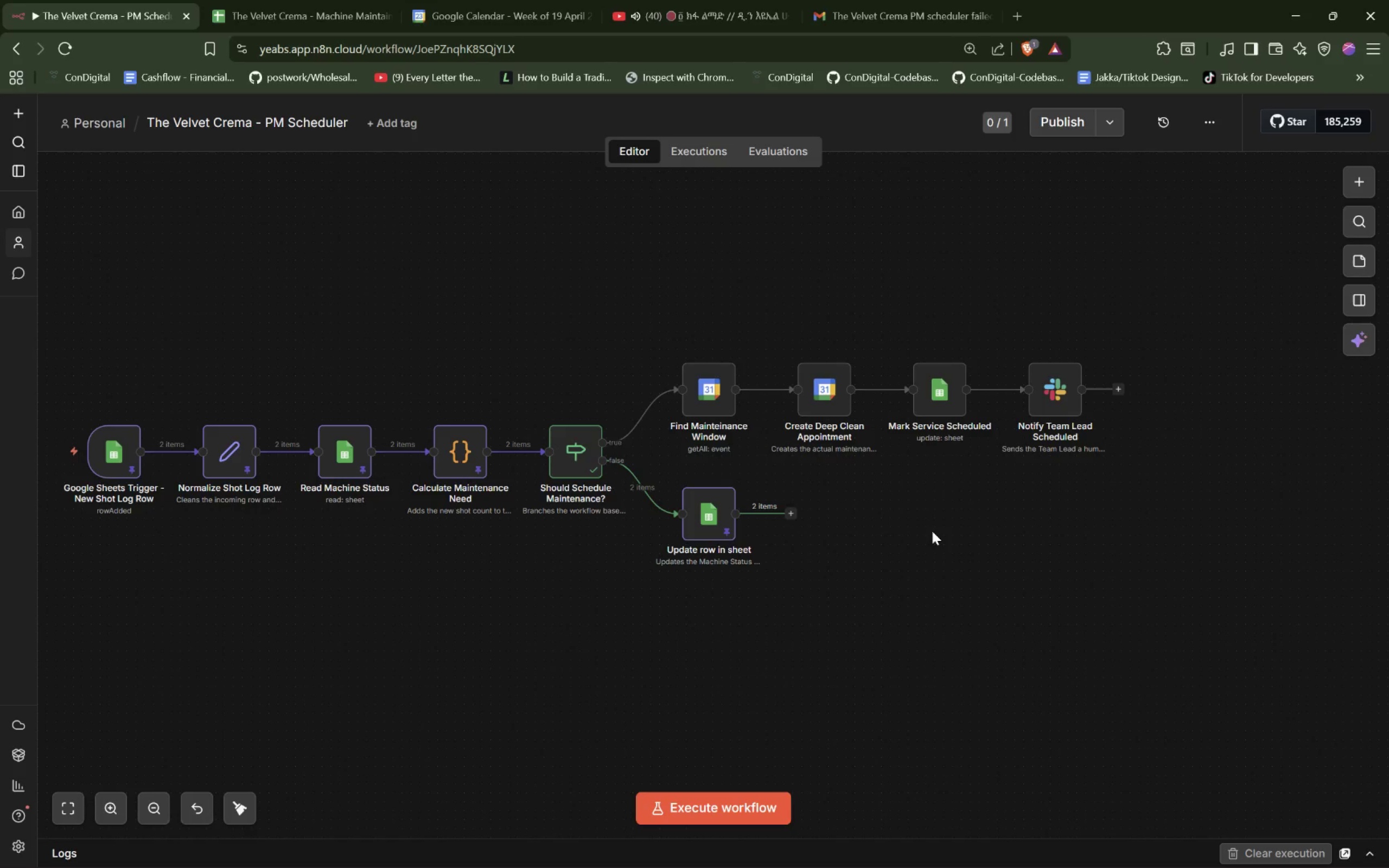 
left_click([1213, 125])
 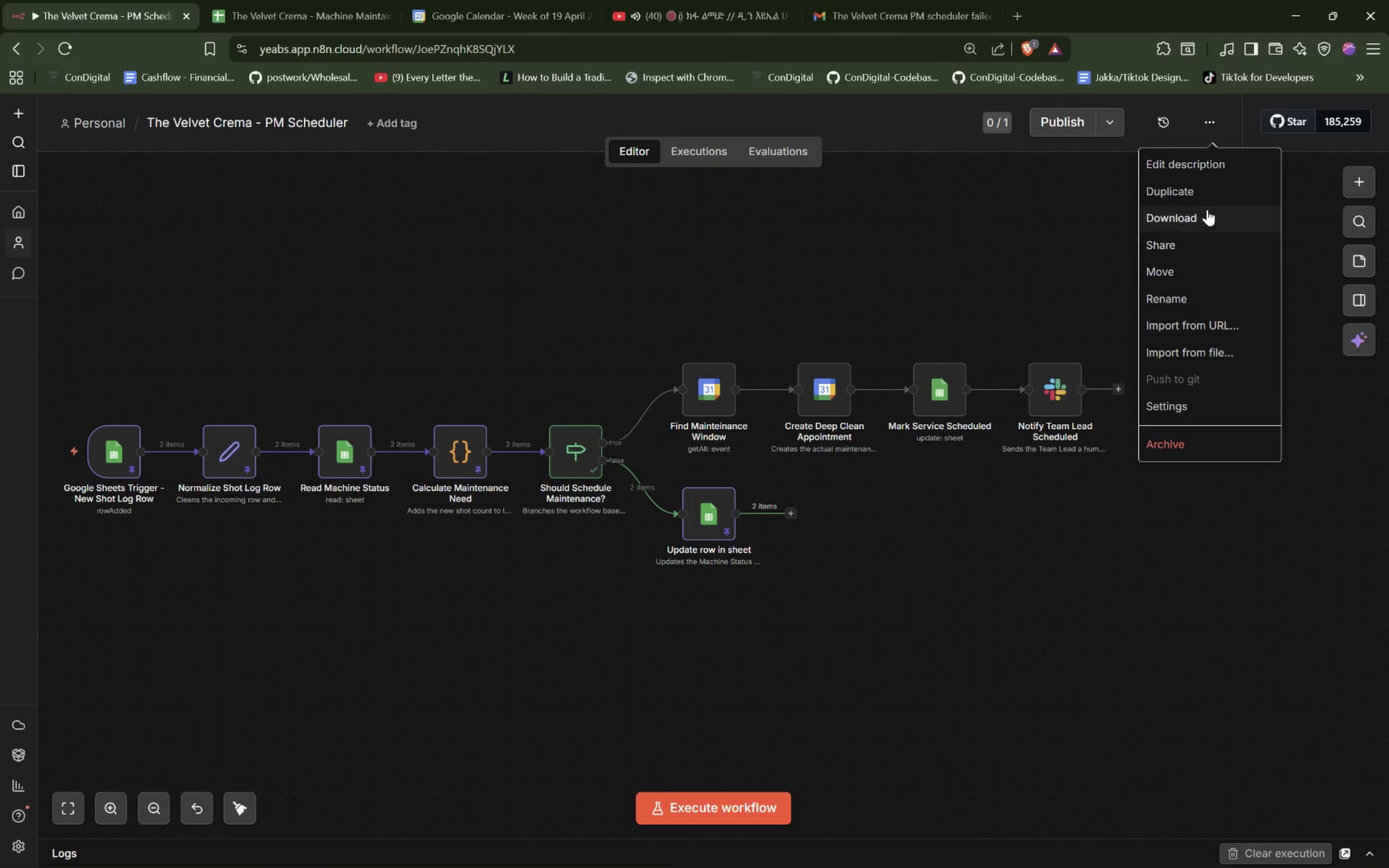 
left_click([1203, 216])
 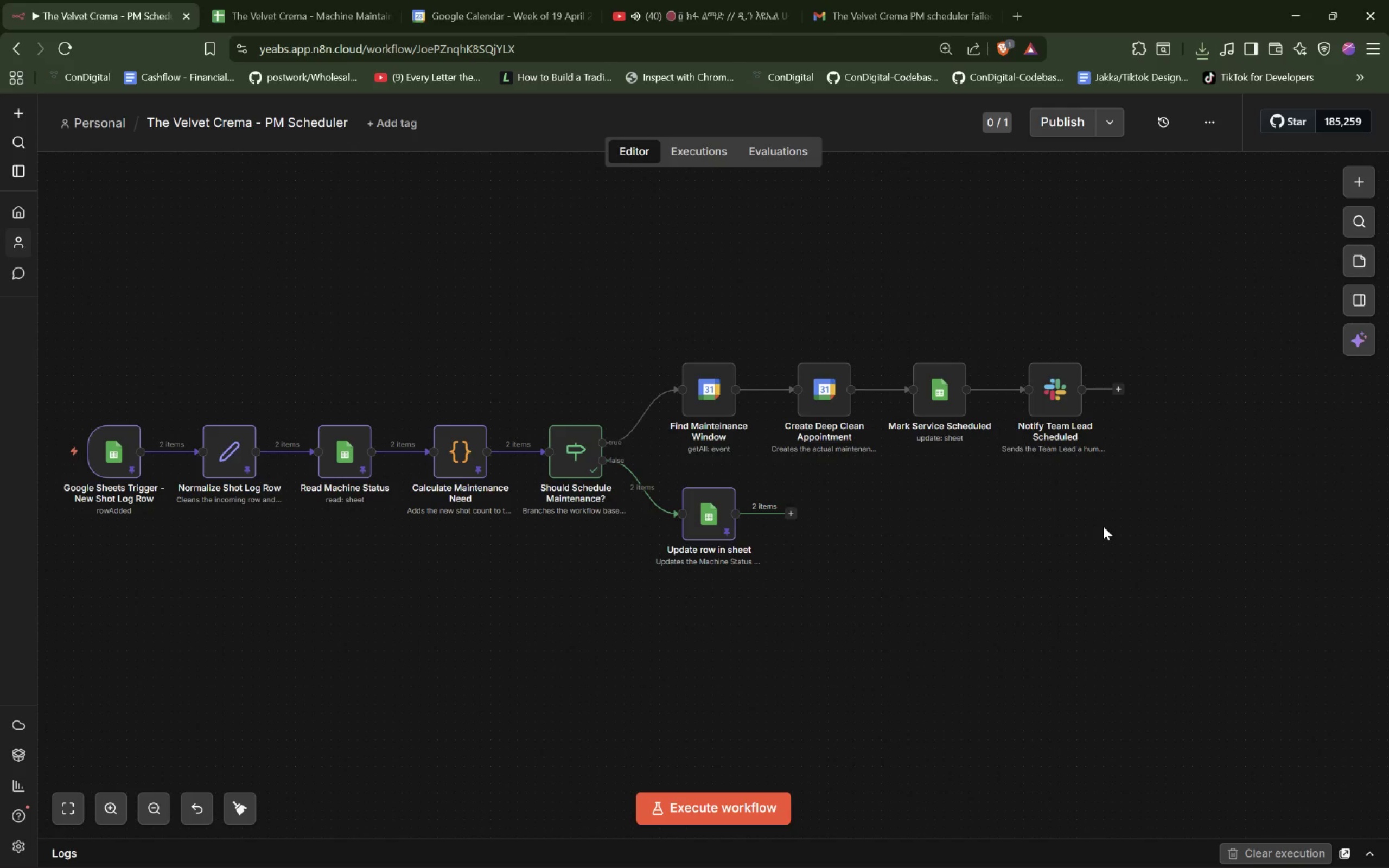 
wait(7.69)
 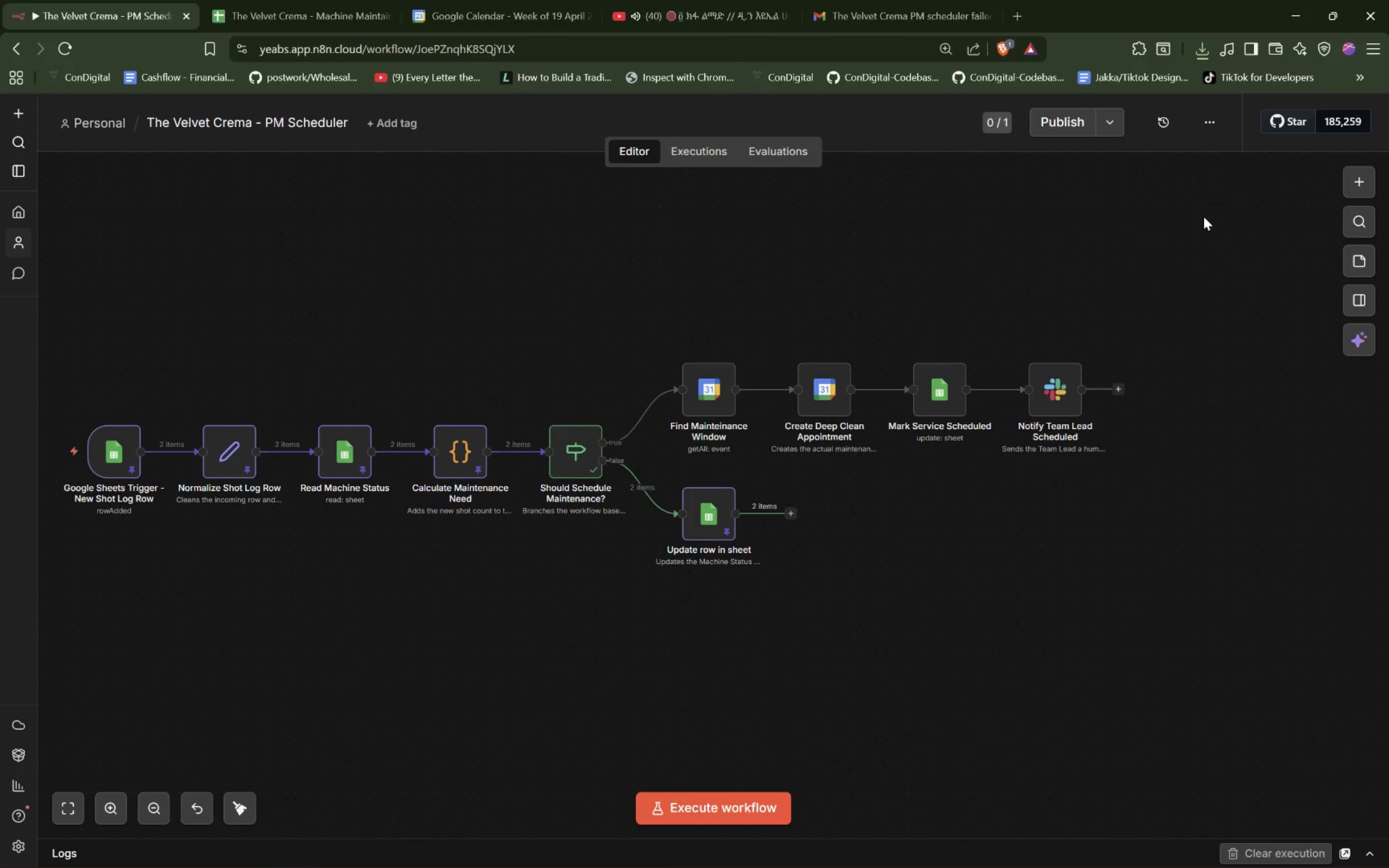 
left_click([1269, 839])
 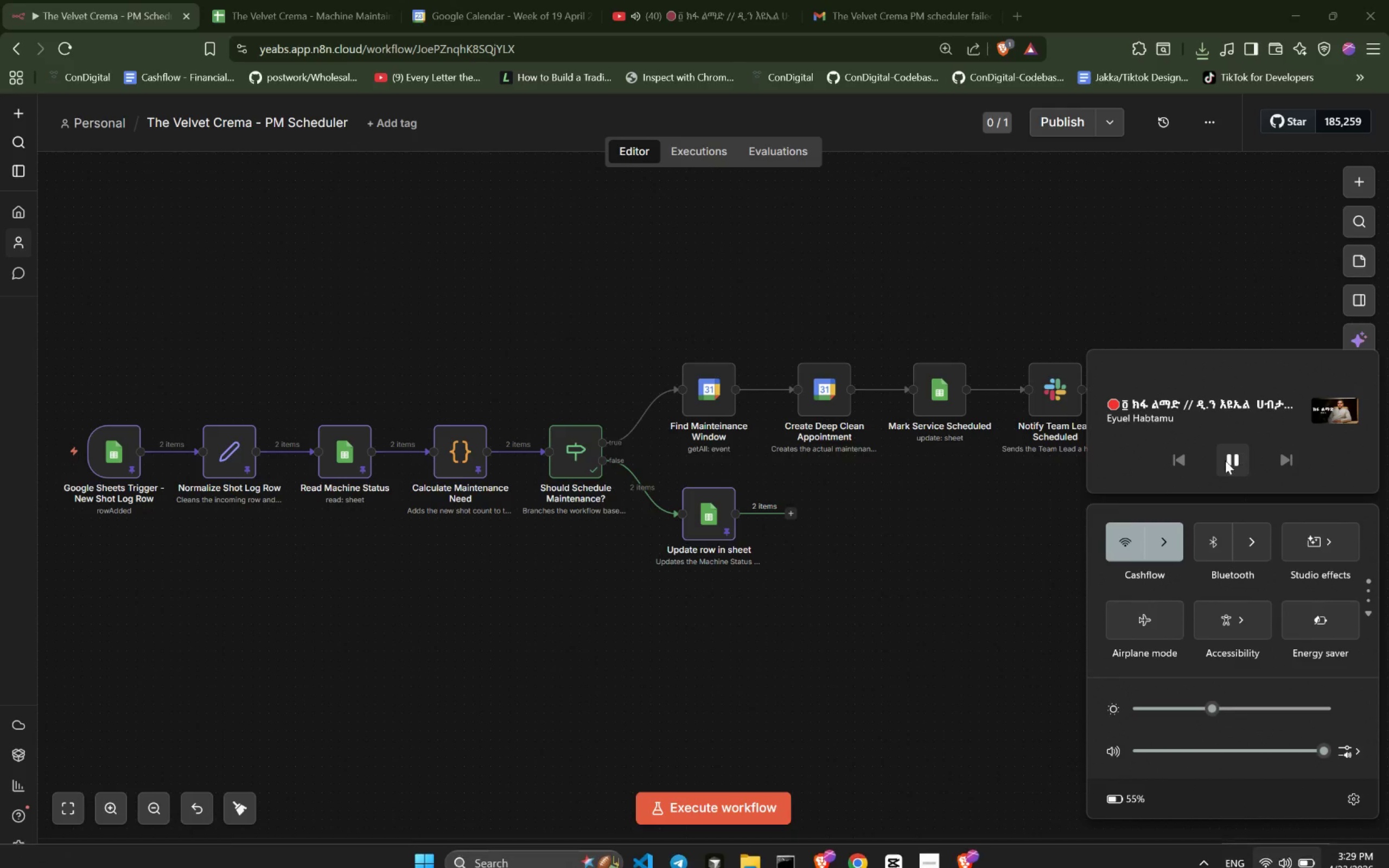 
left_click([1225, 461])
 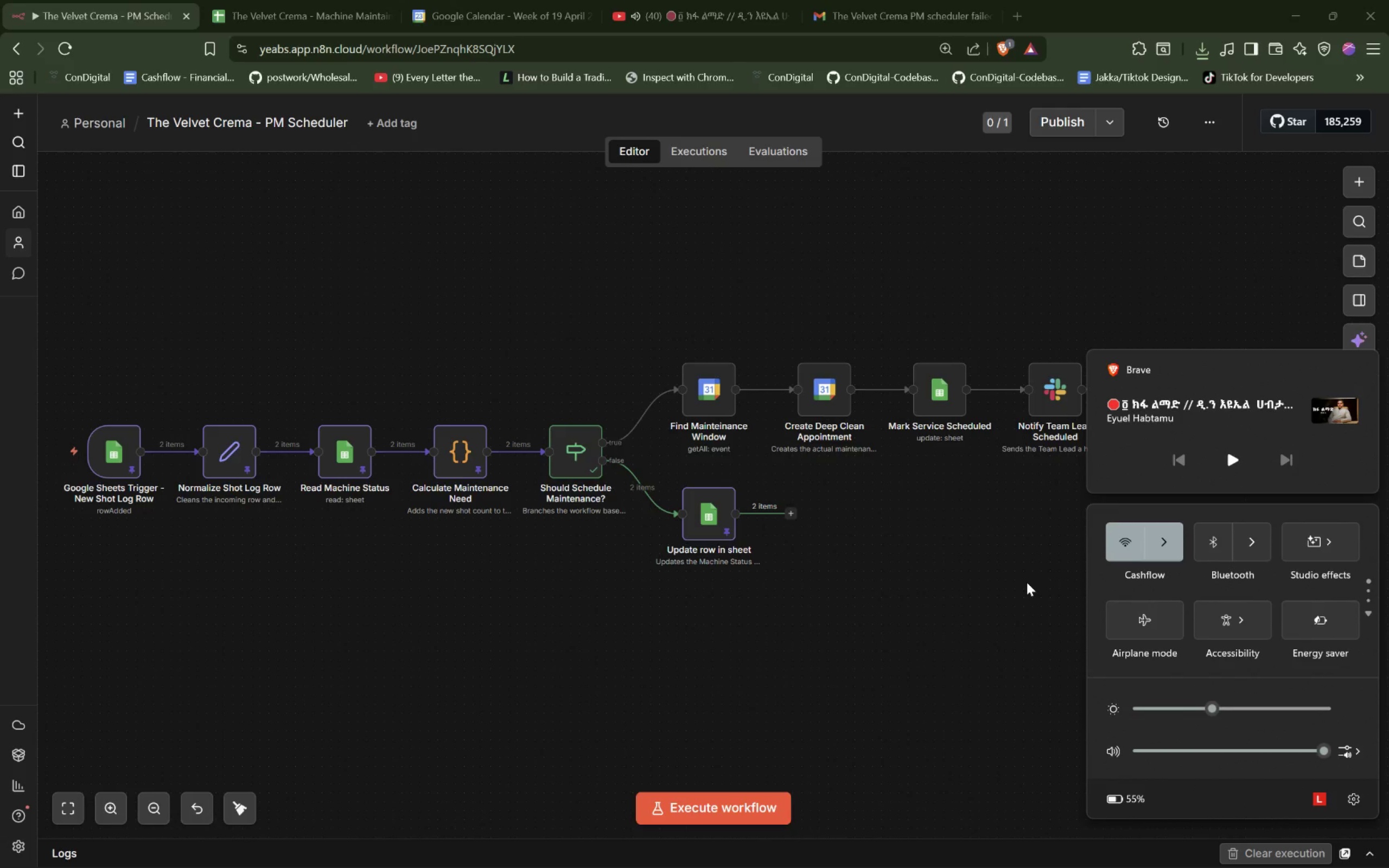 
left_click([1027, 582])
 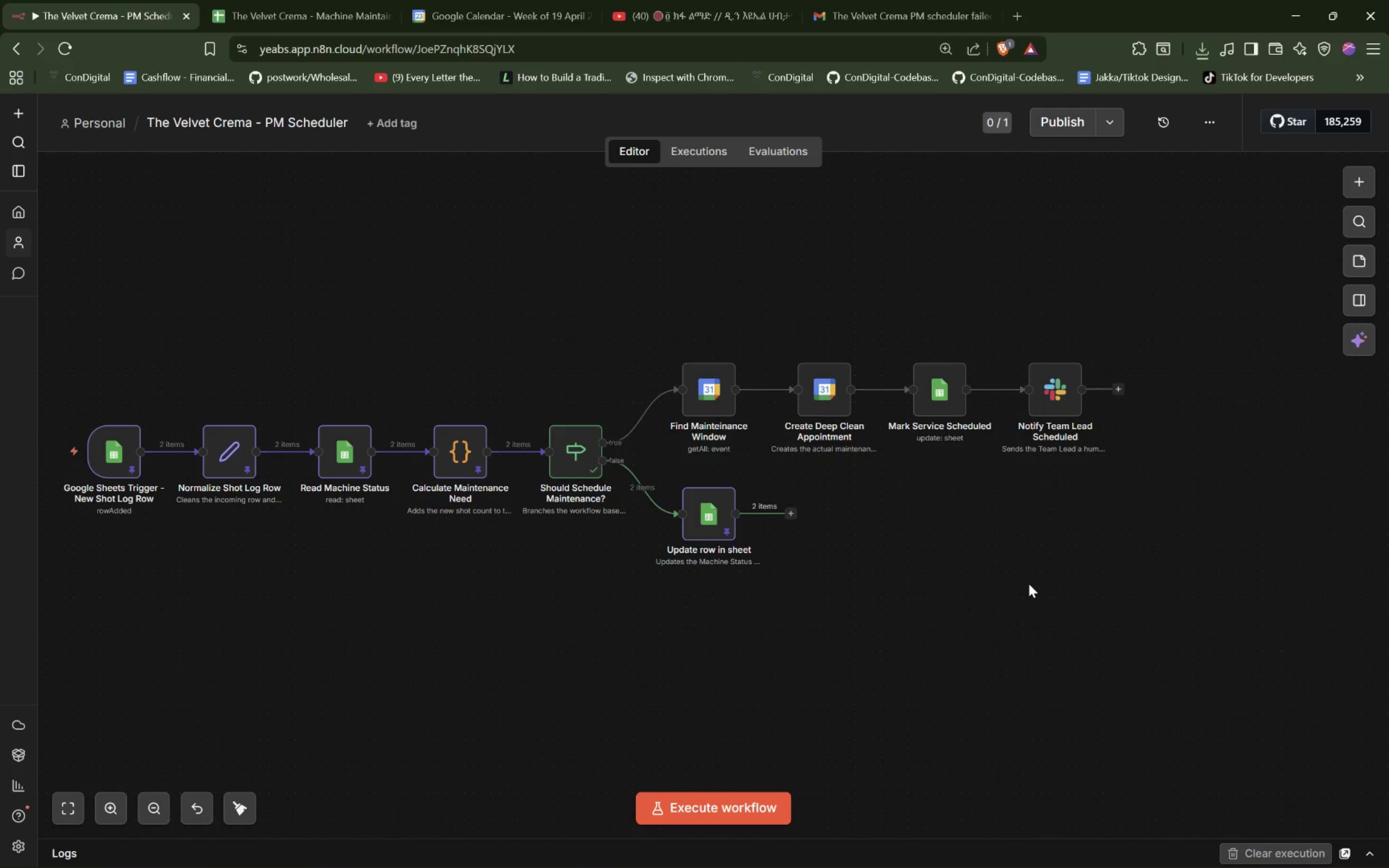 
wait(11.77)
 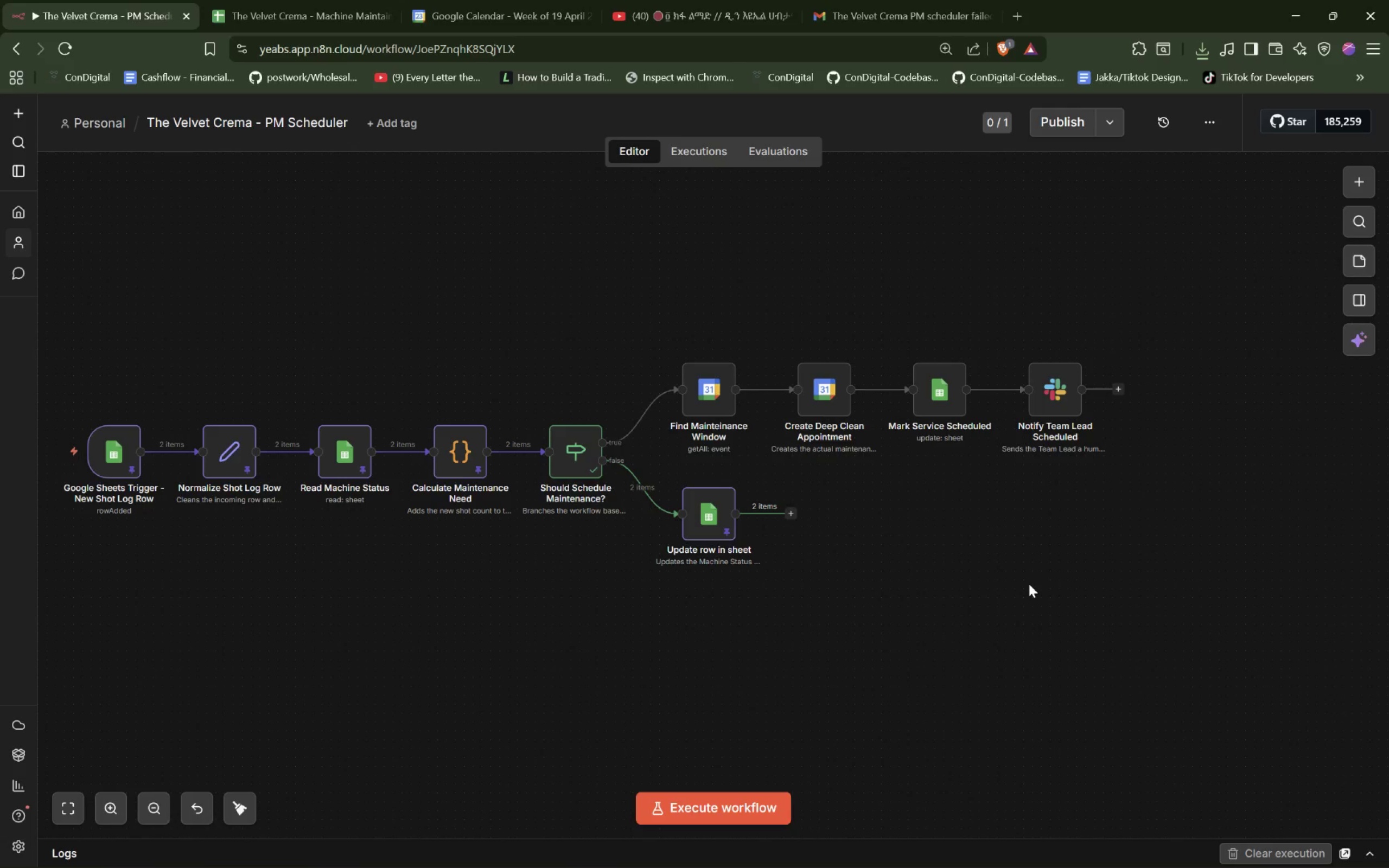 
left_click_drag(start_coordinate=[621, 293], to_coordinate=[1272, 470])
 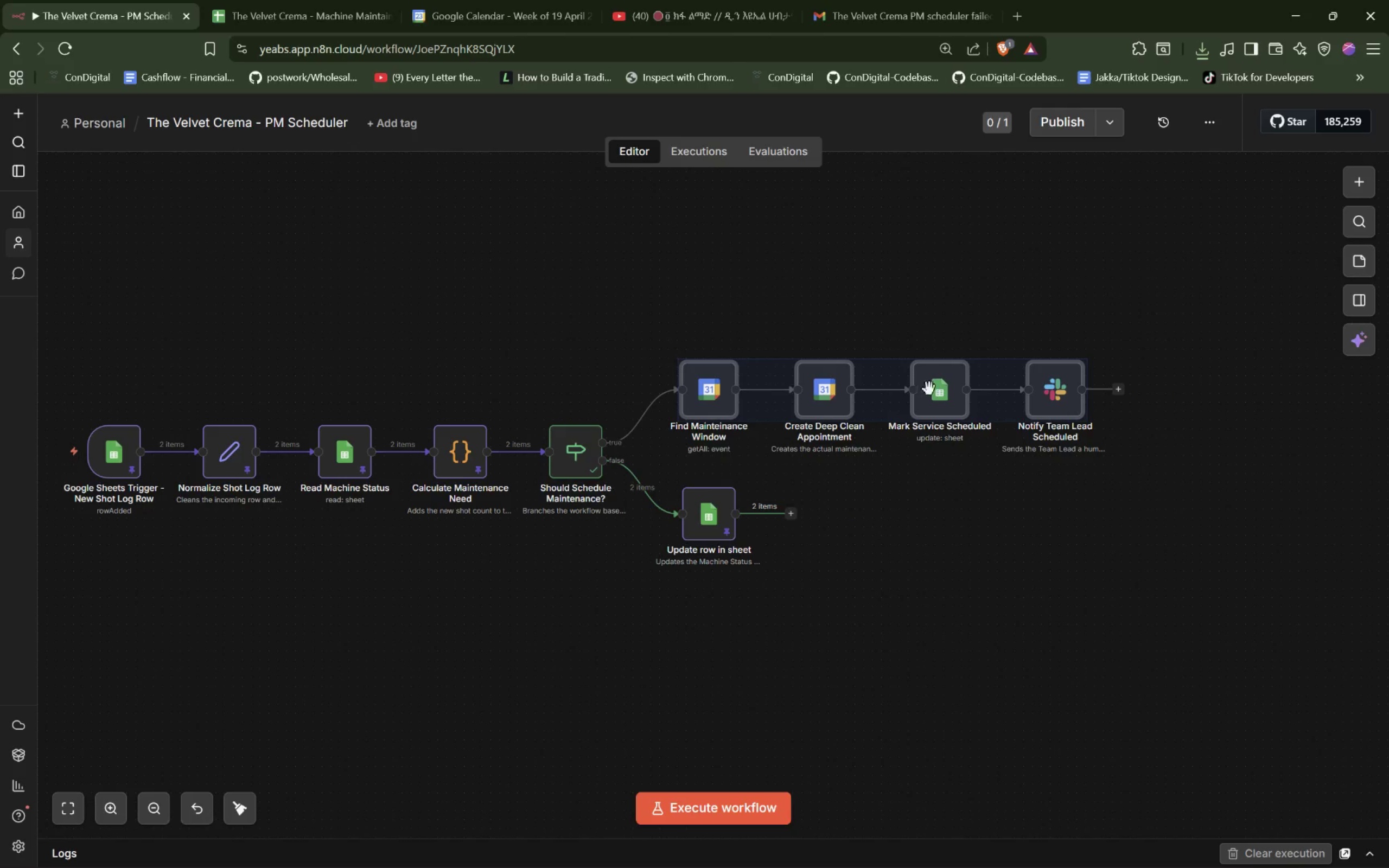 
left_click_drag(start_coordinate=[930, 389], to_coordinate=[954, 298])
 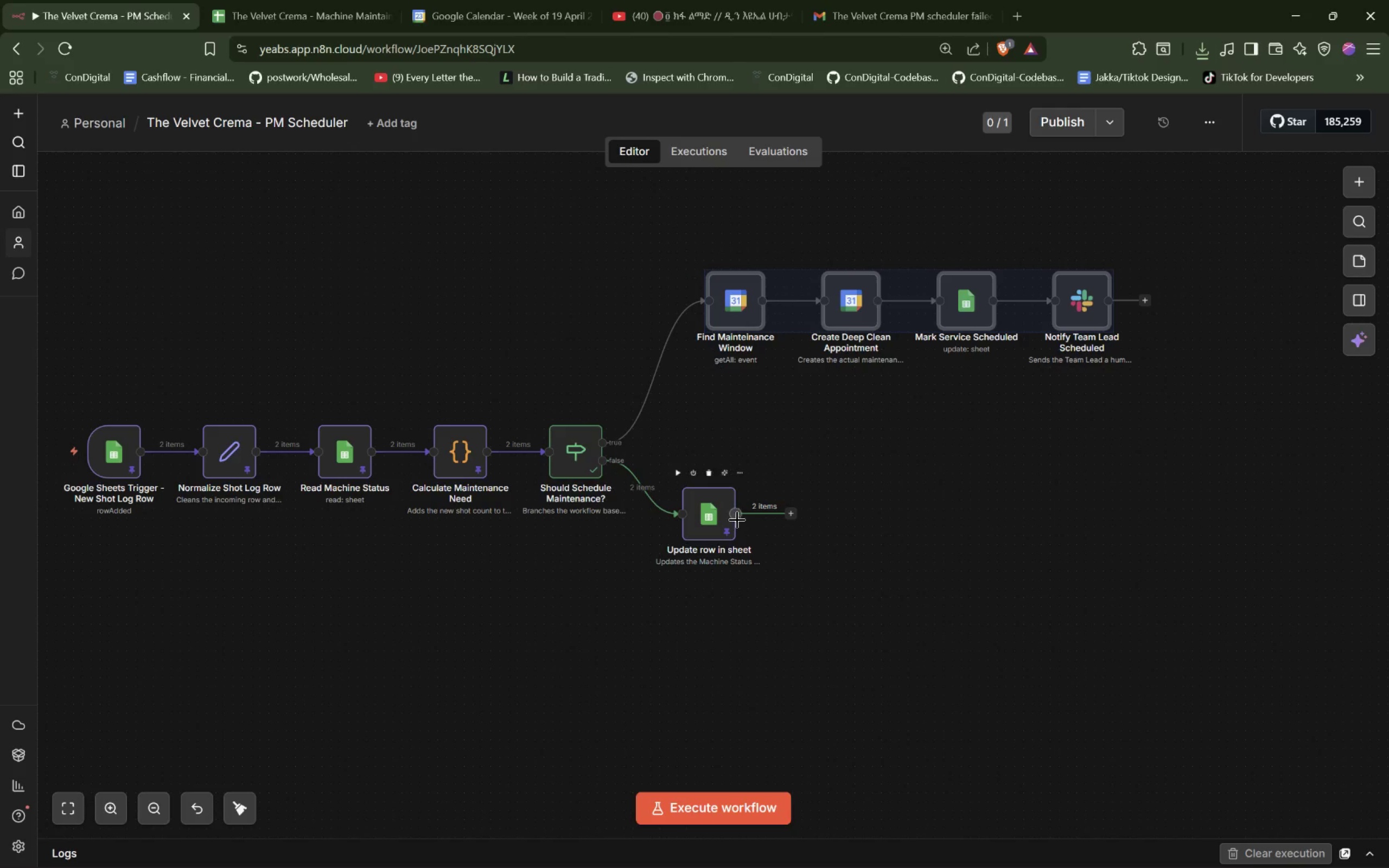 
left_click_drag(start_coordinate=[717, 525], to_coordinate=[742, 601])
 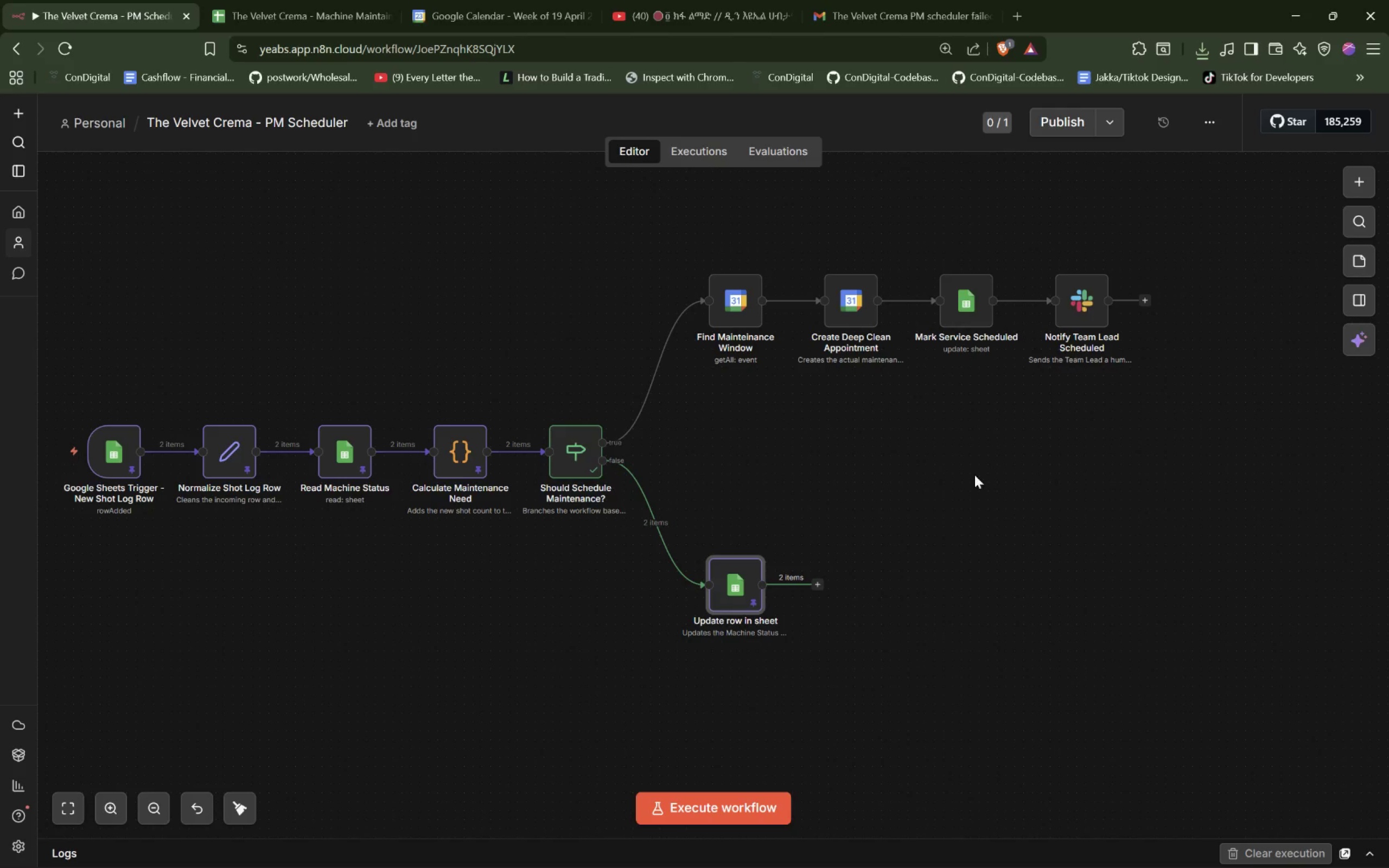 